 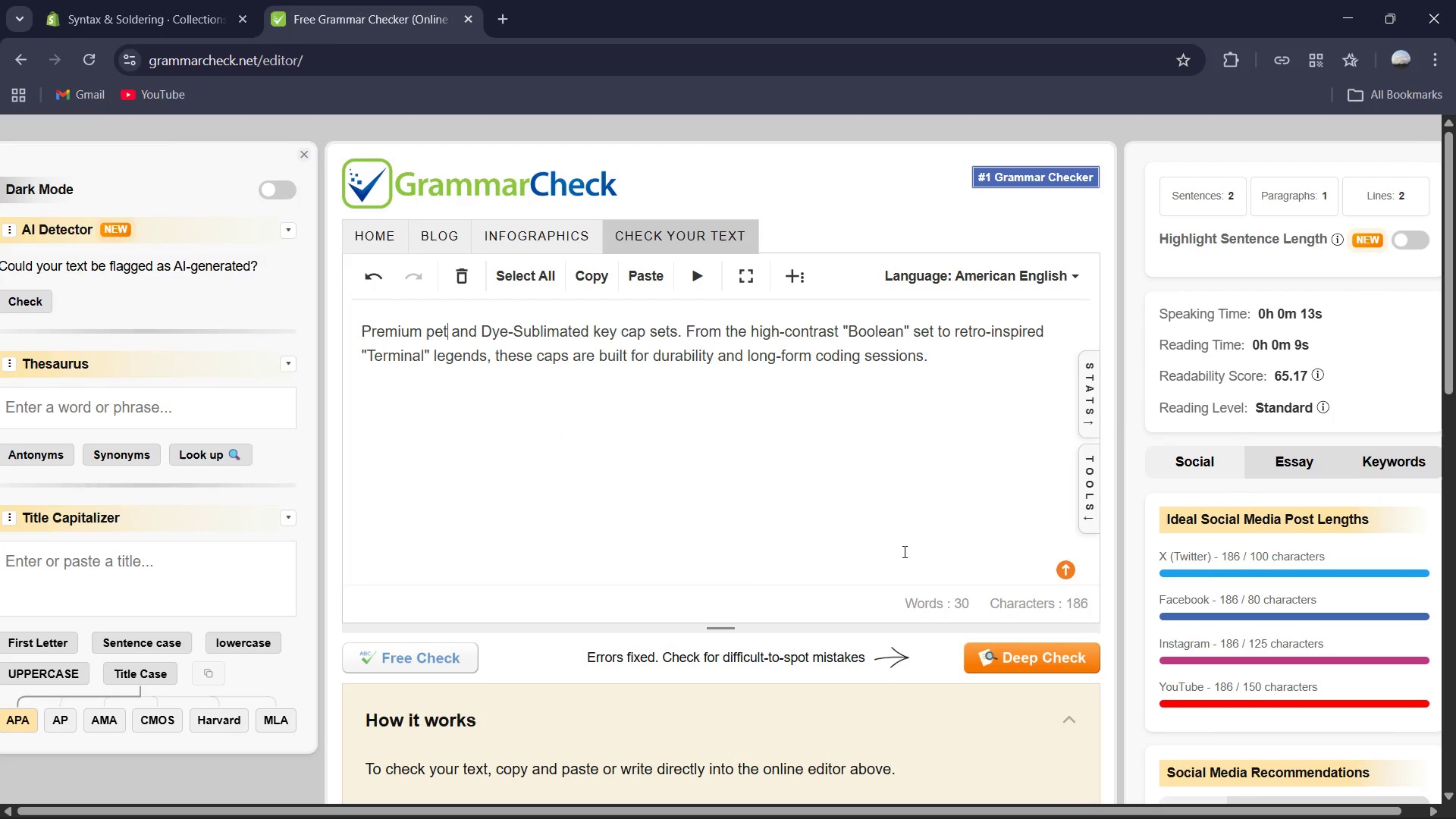 
key(Control+A)
 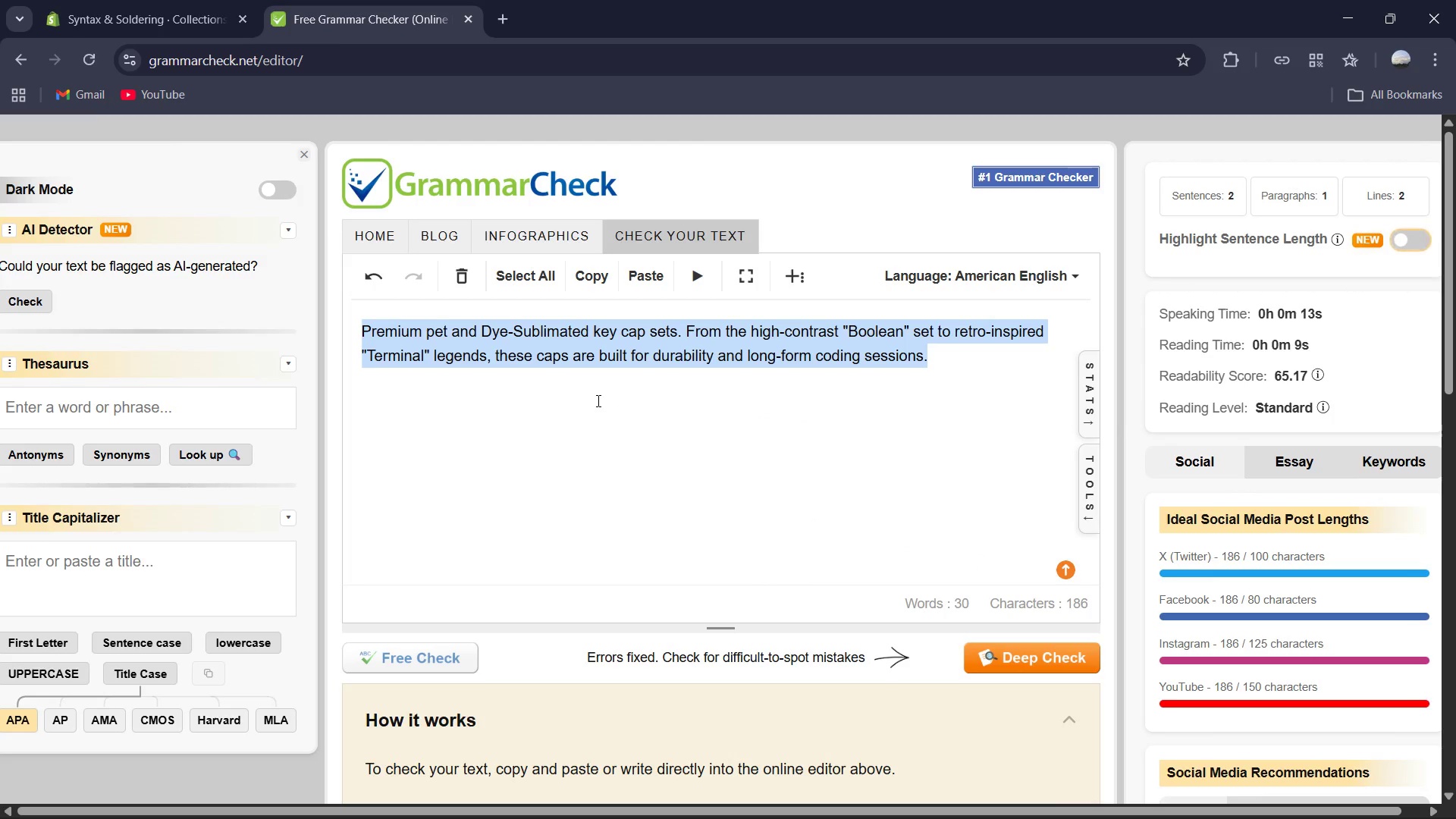 
key(Control+C)
 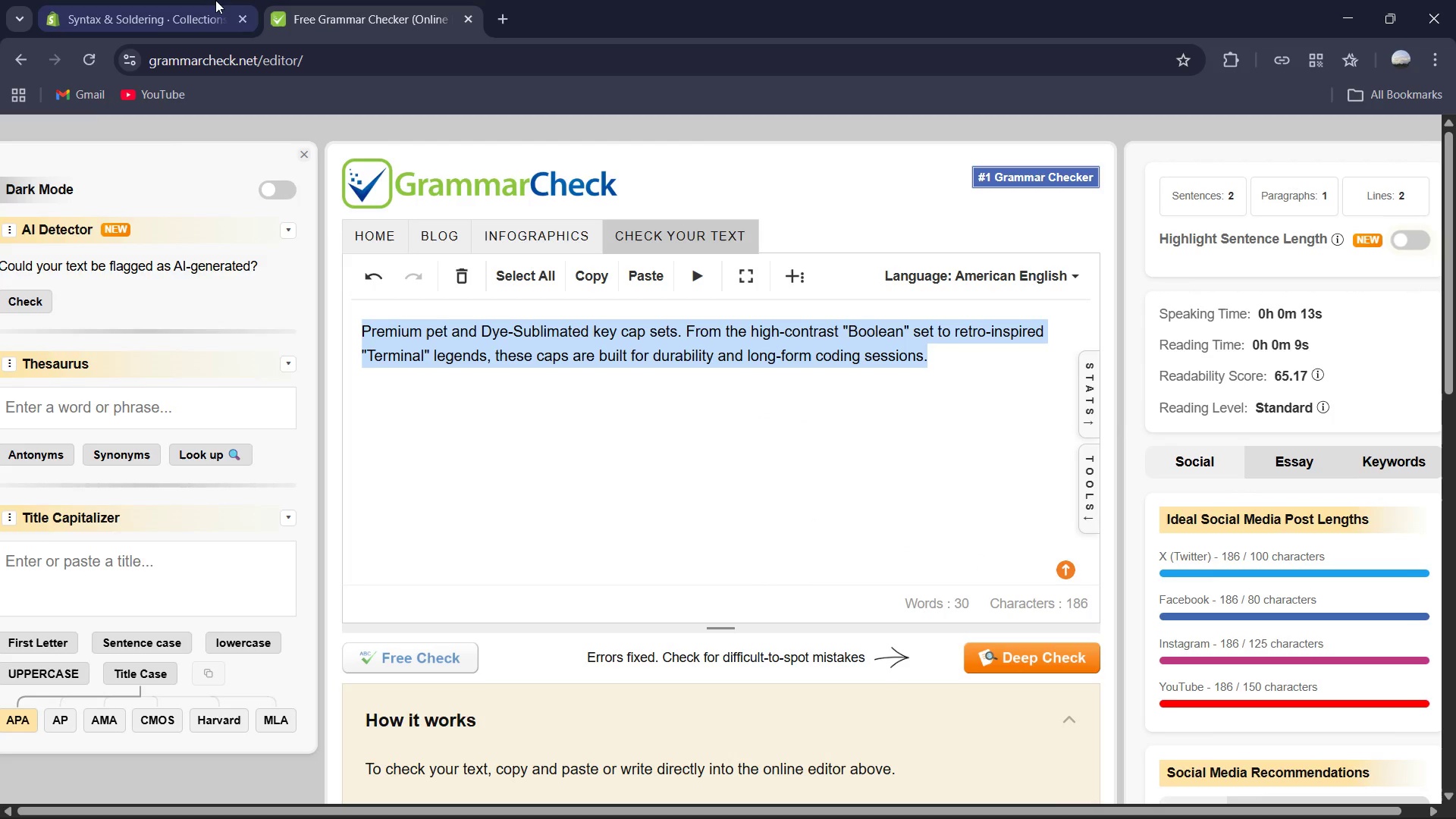 
left_click([120, 0])
 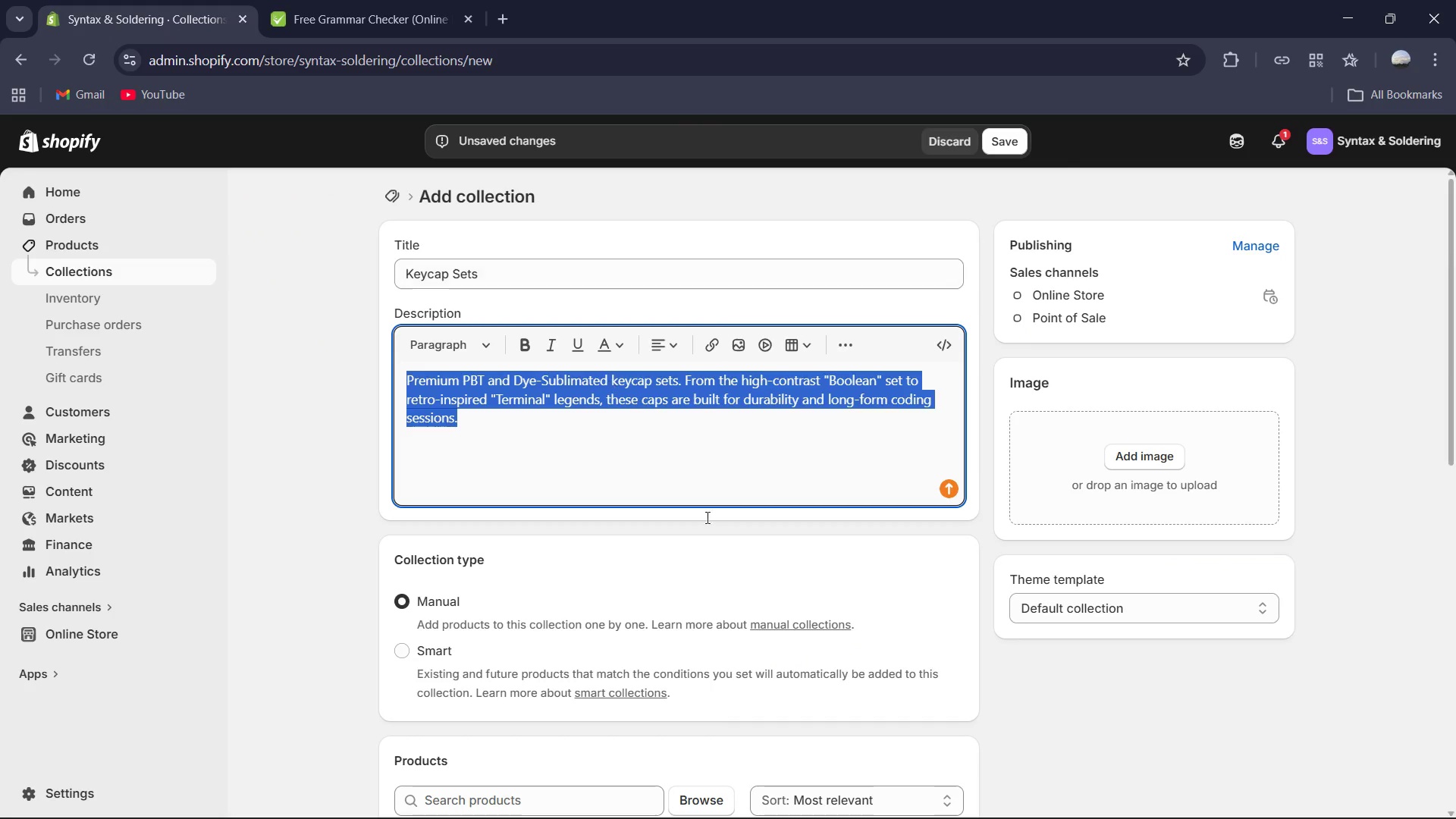 
key(Control+V)
 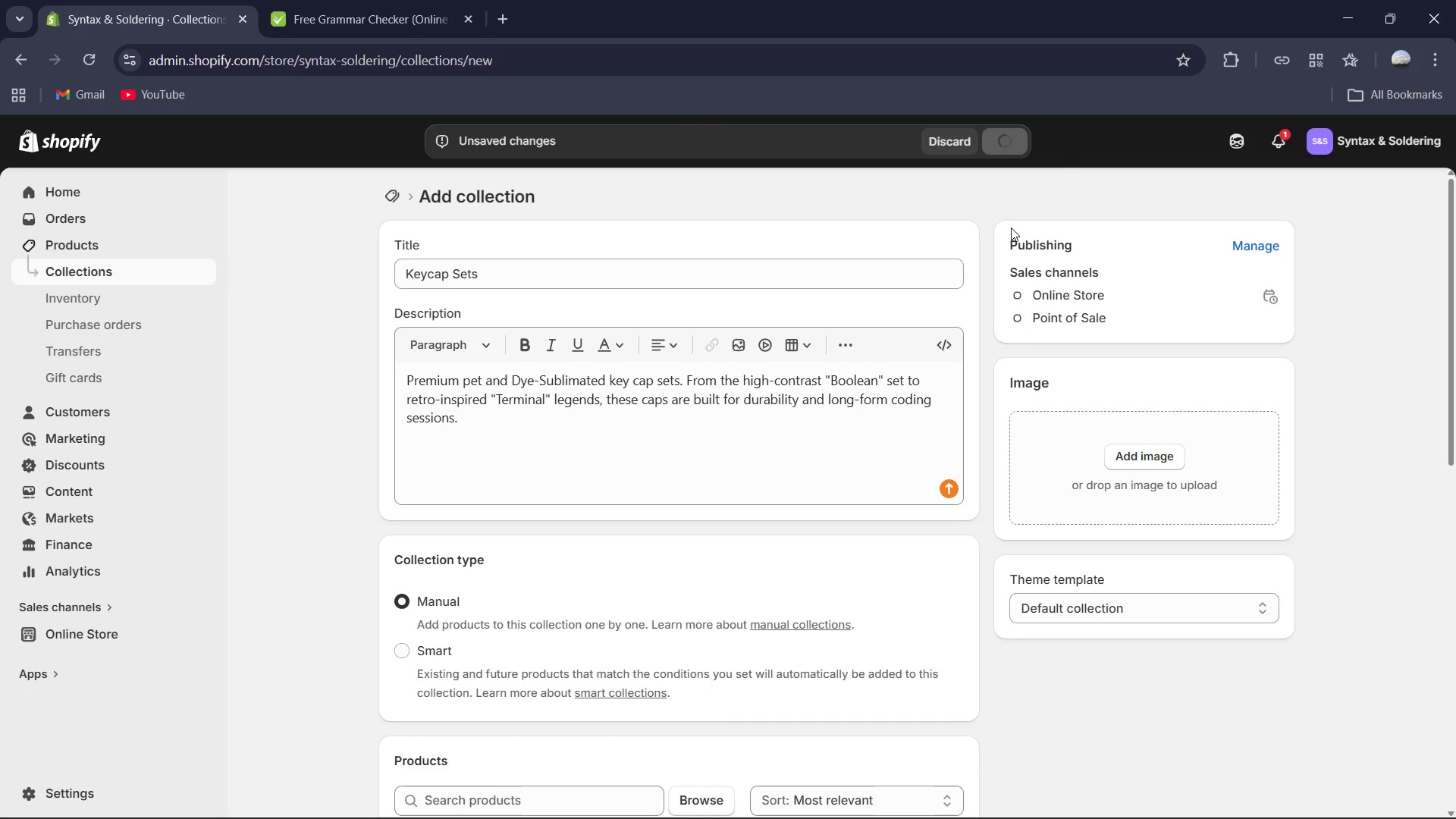 
scroll: coordinate [752, 550], scroll_direction: down, amount: 5.0
 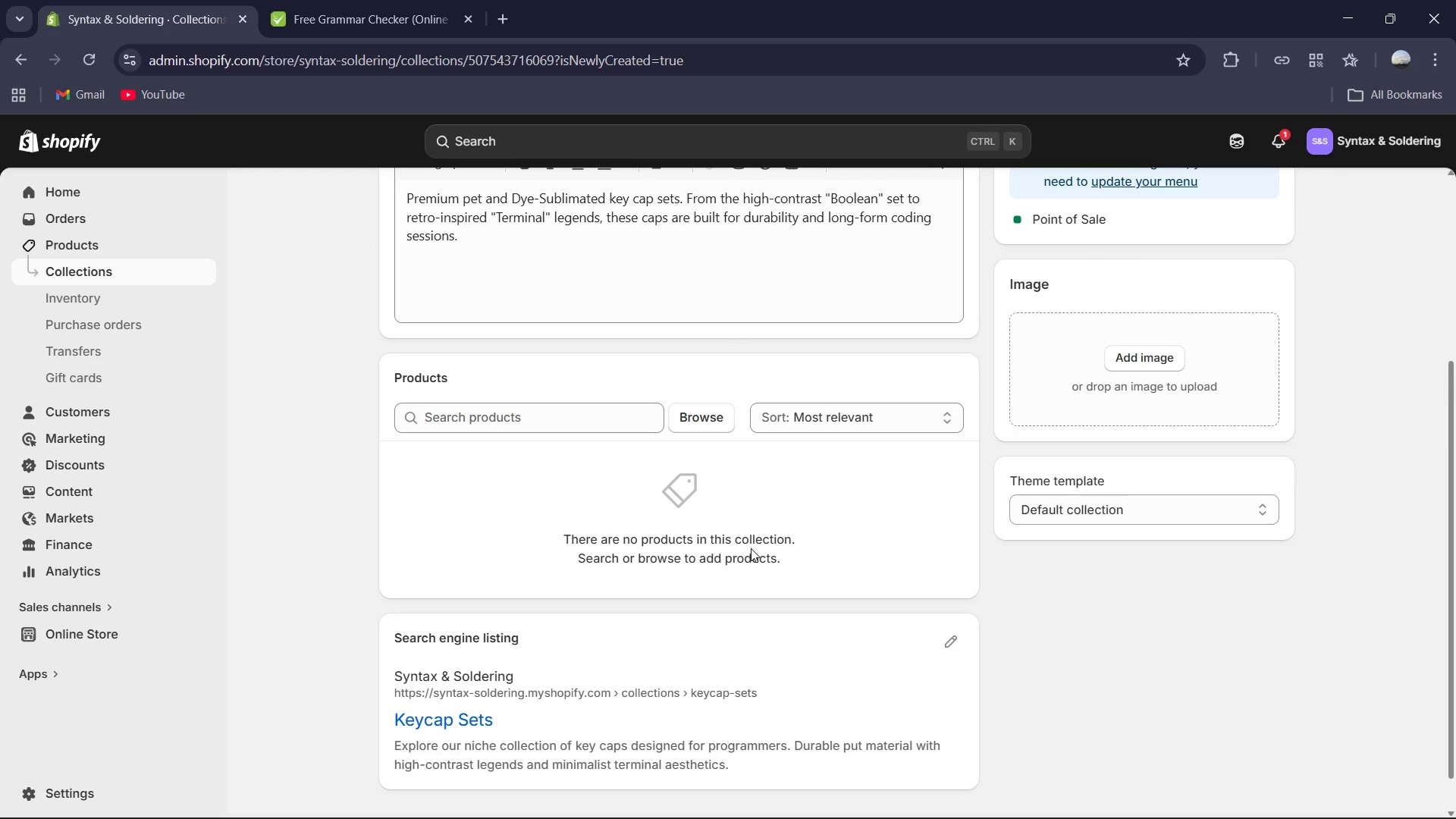 
scroll: coordinate [749, 546], scroll_direction: up, amount: 2.0
 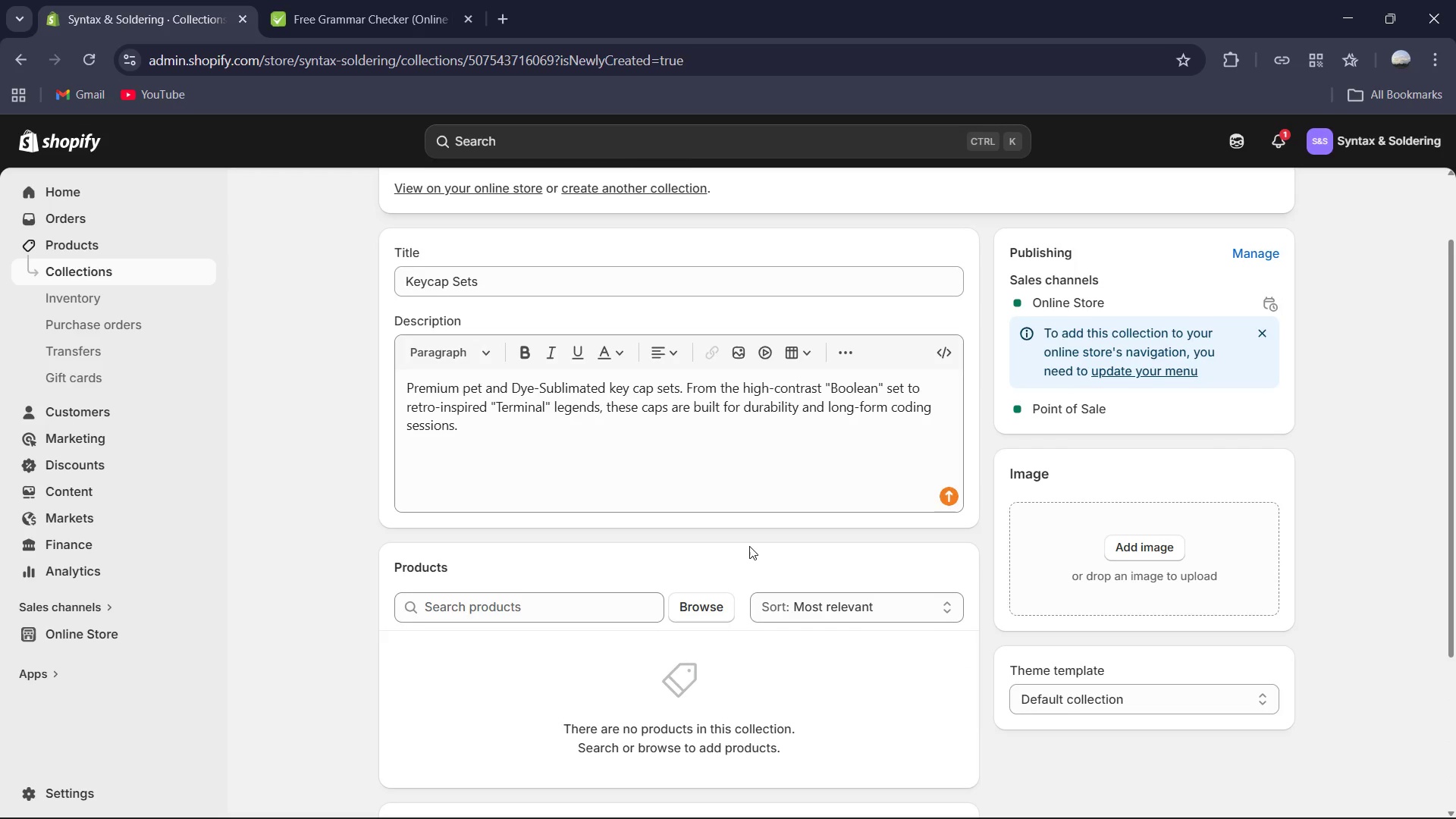 
scroll: coordinate [749, 546], scroll_direction: down, amount: 2.0
 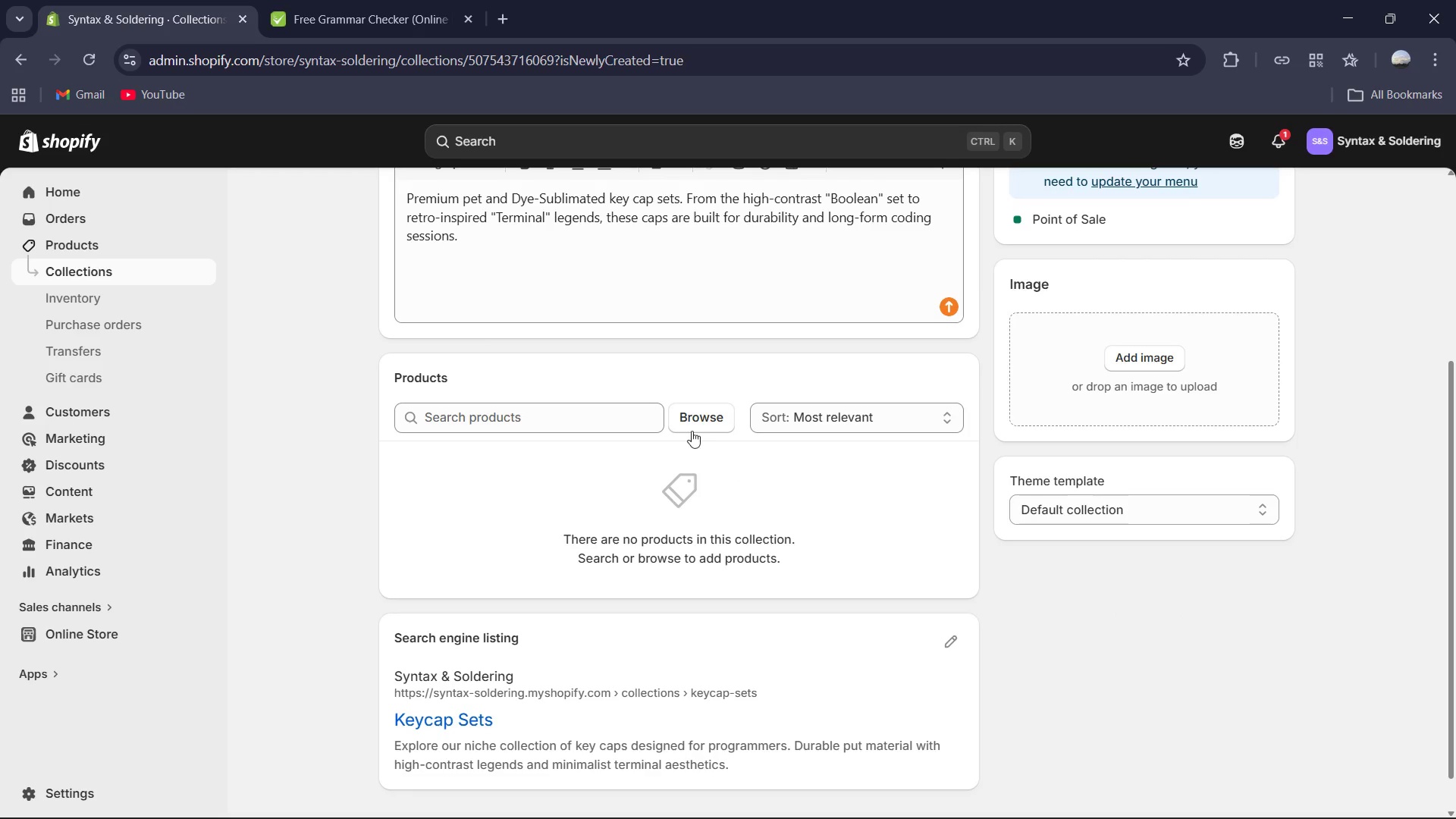 